 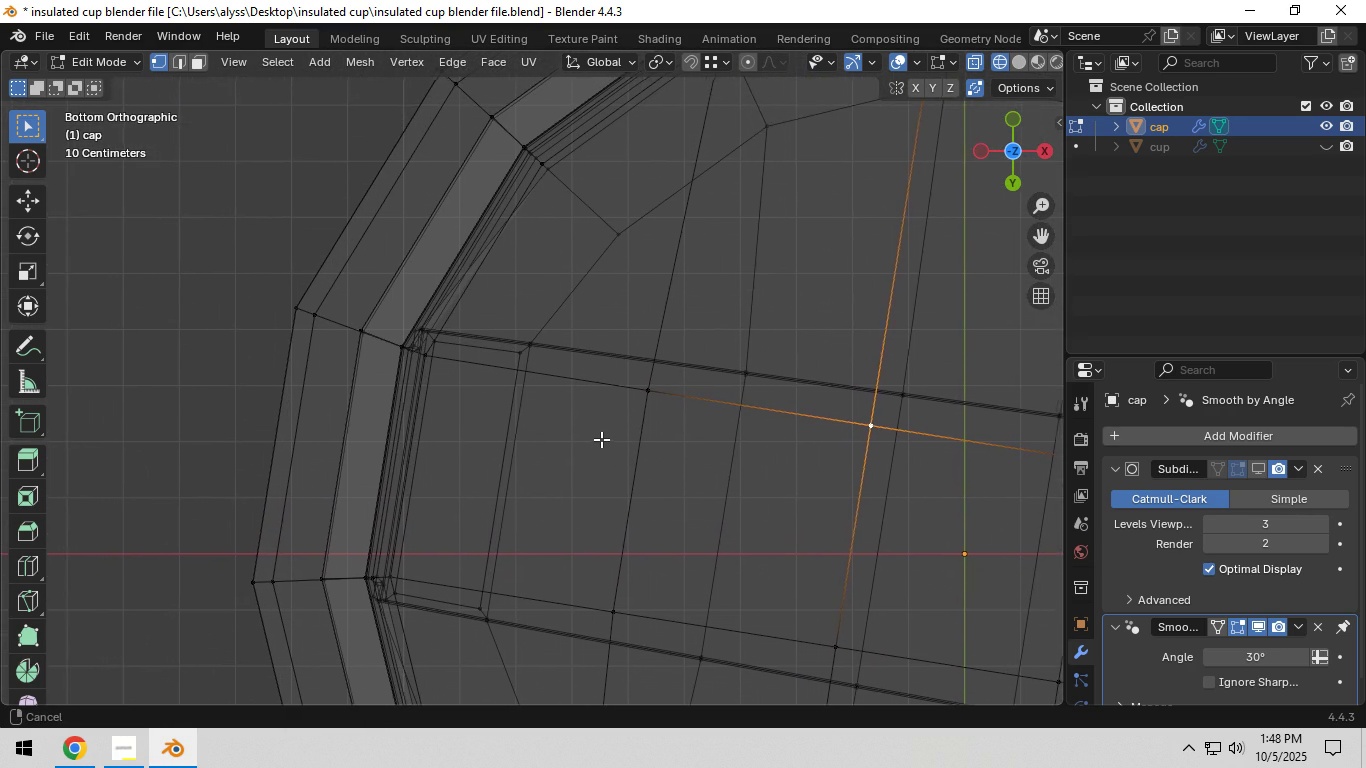 
key(Shift+ShiftLeft)
 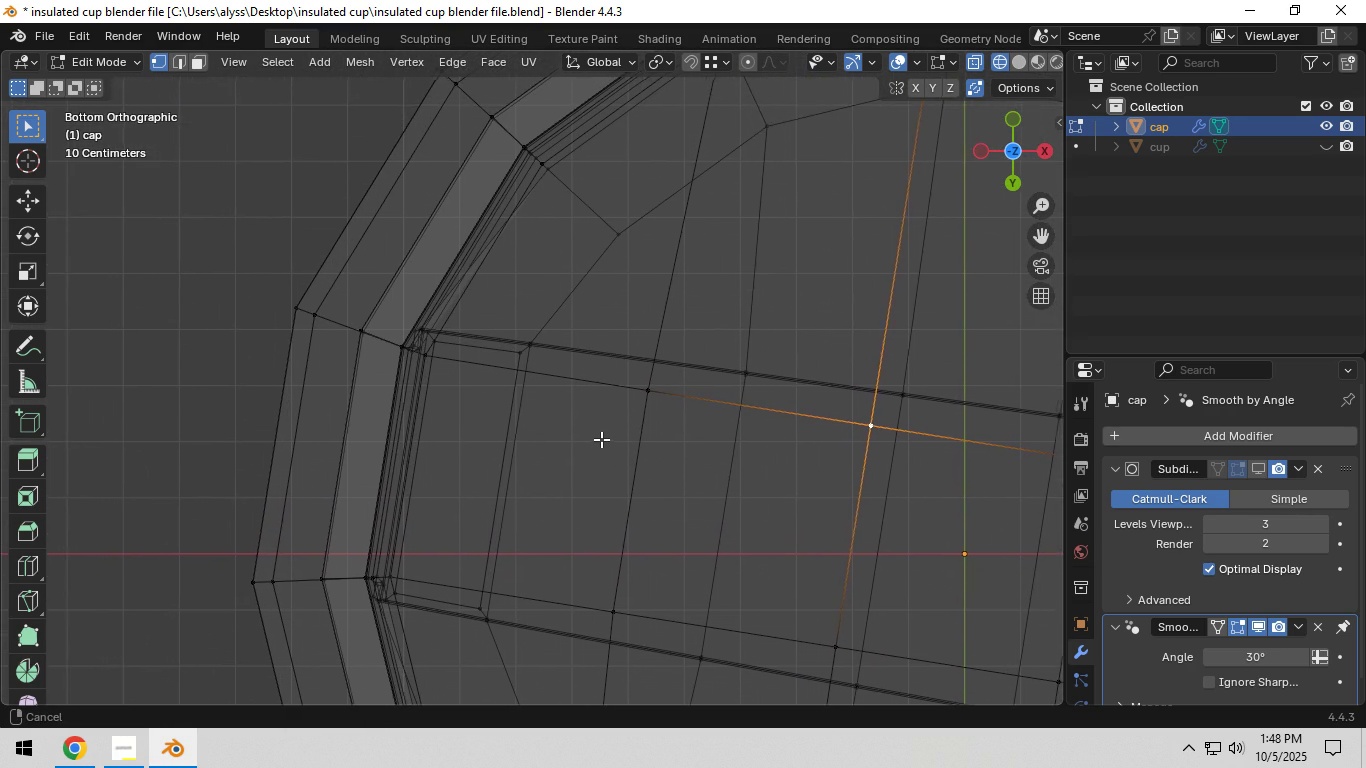 
key(Shift+ShiftLeft)
 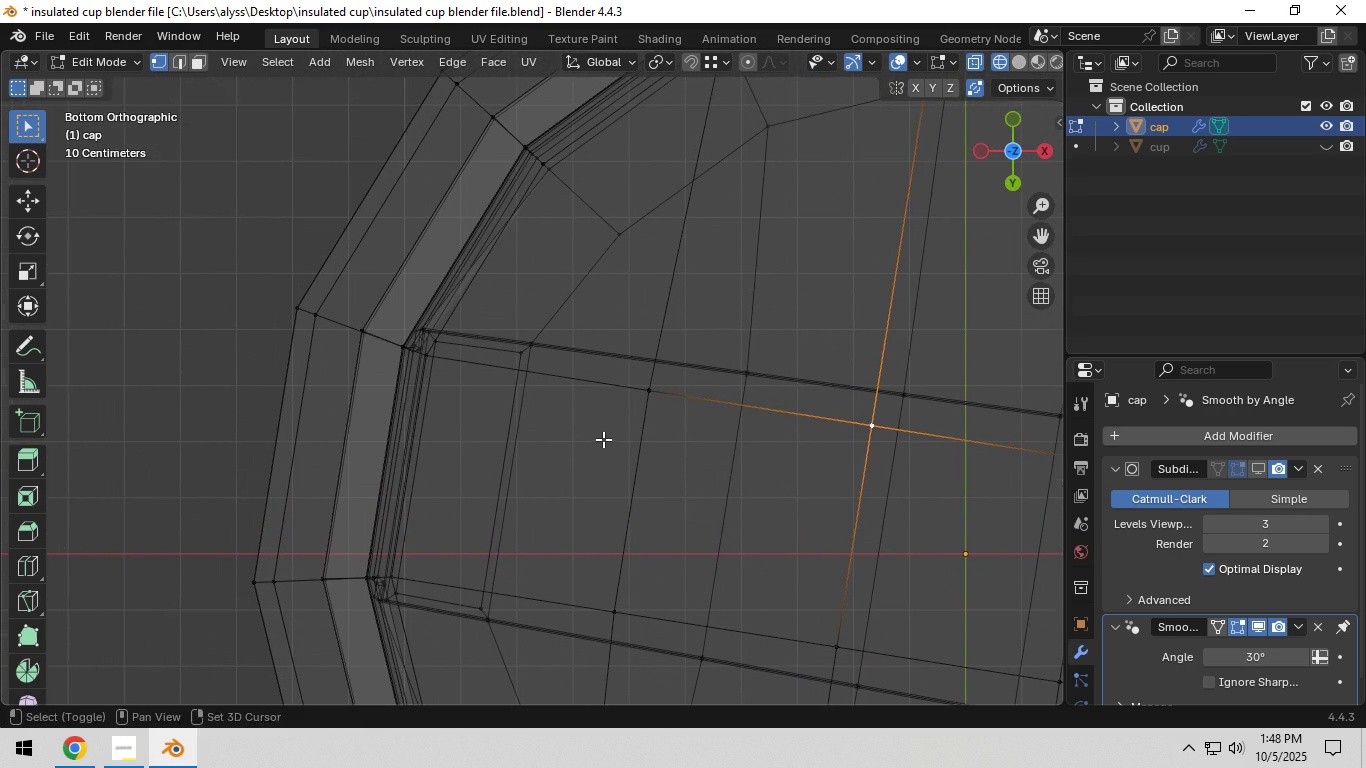 
key(Shift+ShiftLeft)
 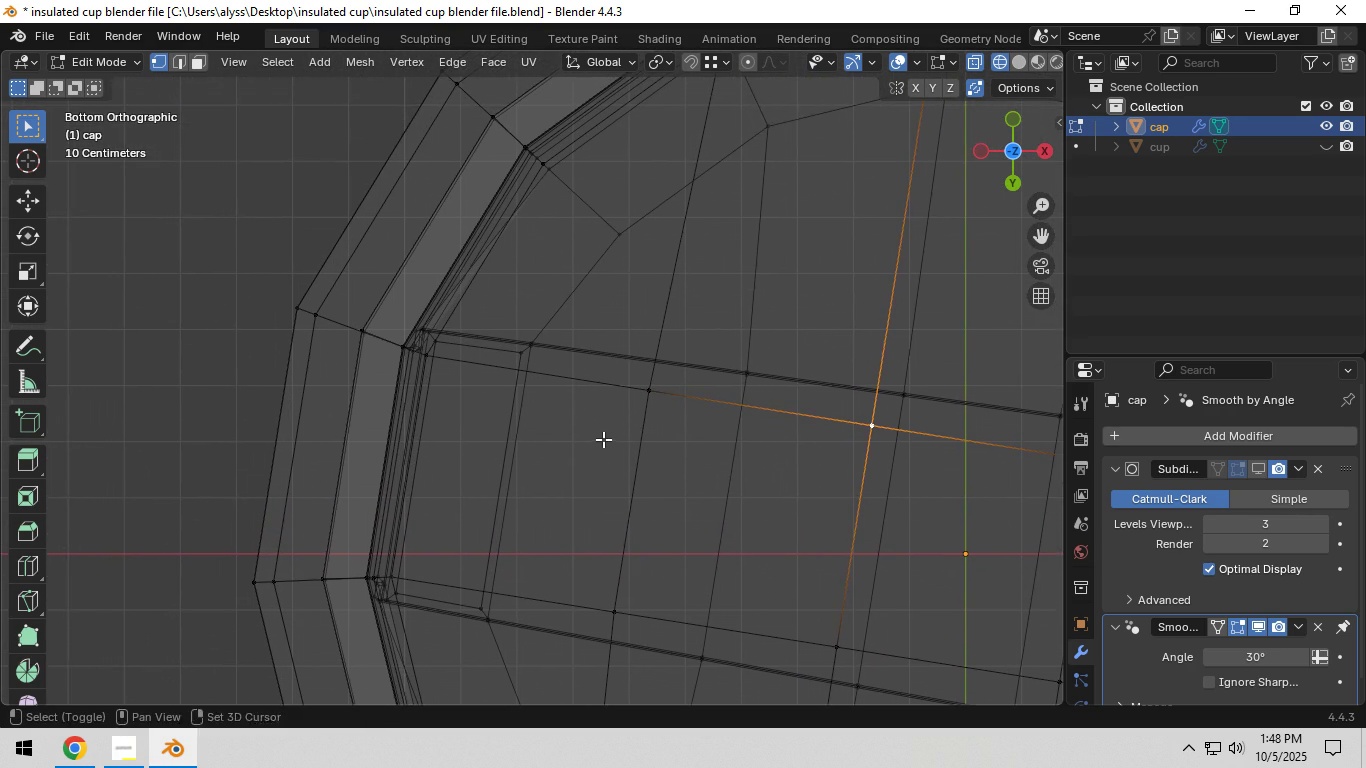 
key(Shift+ShiftLeft)
 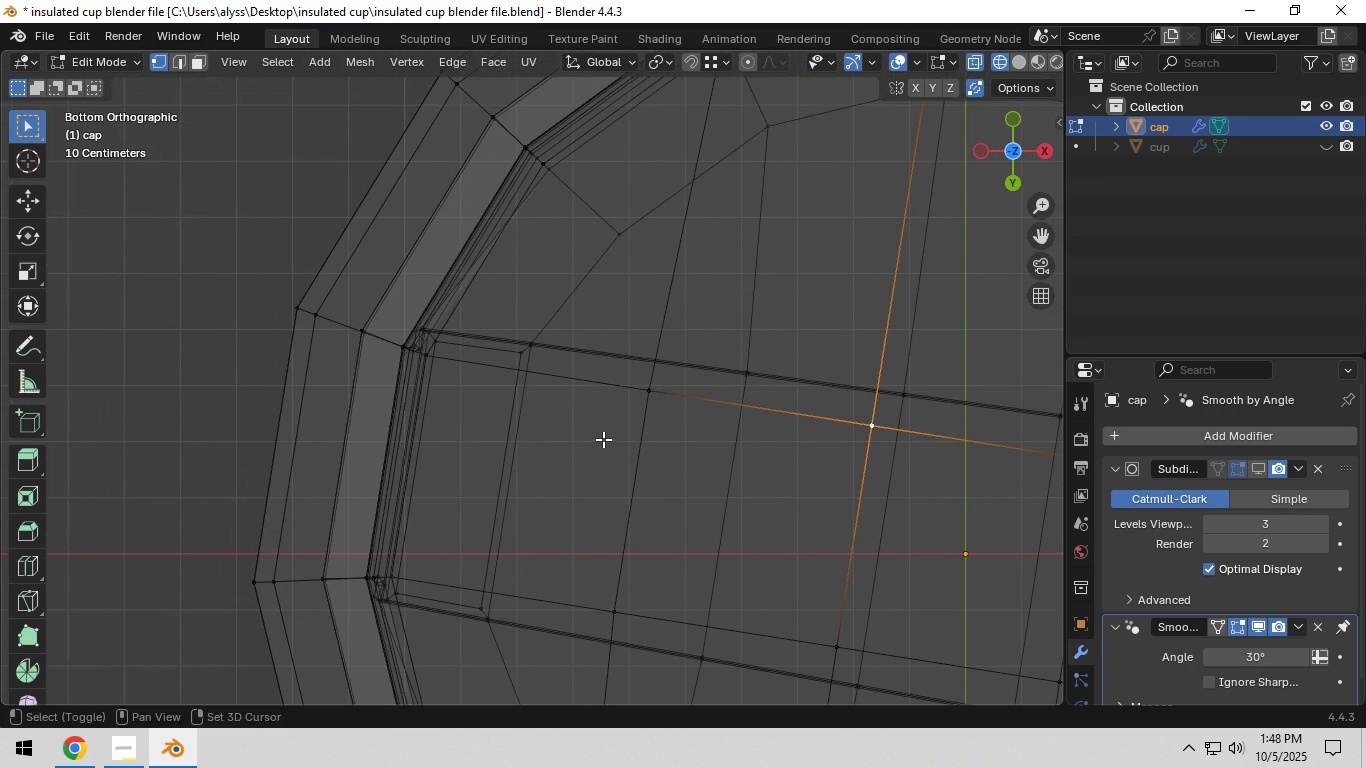 
key(Shift+ShiftLeft)
 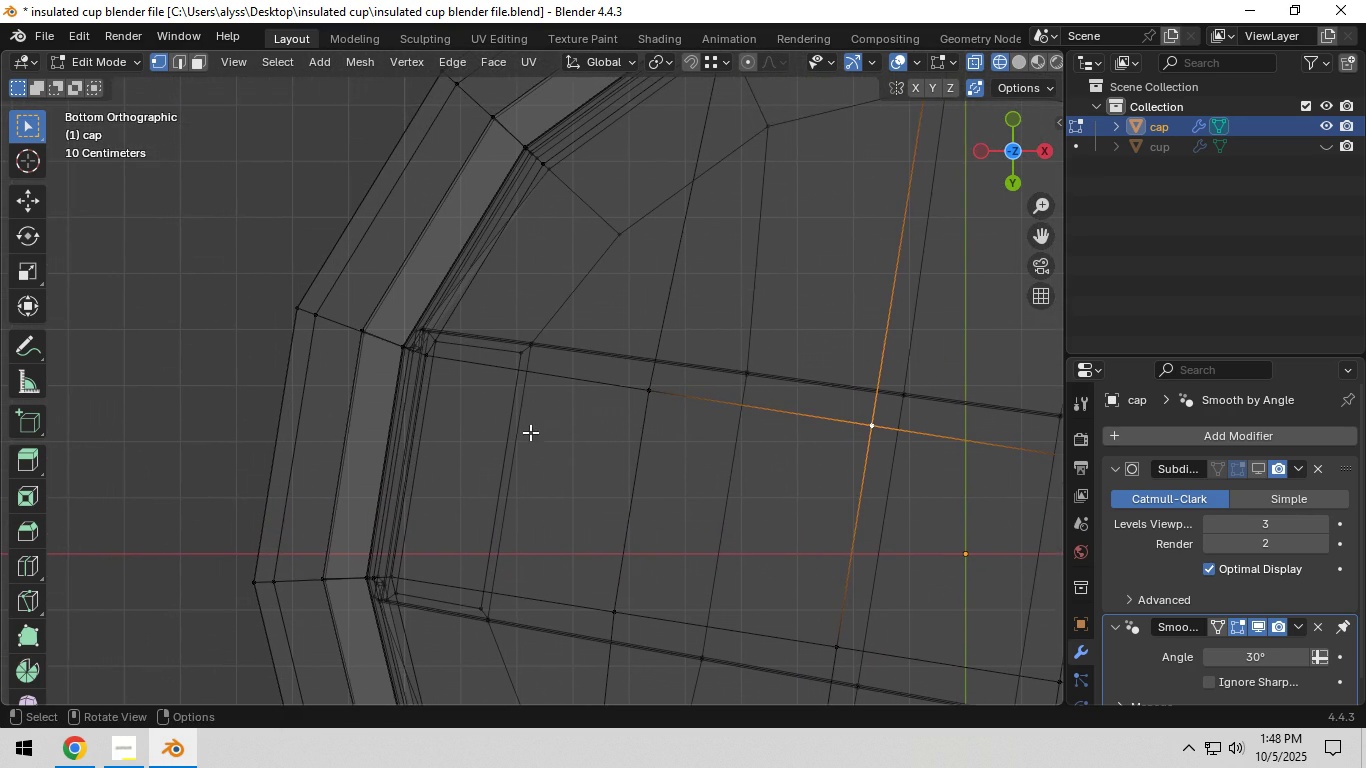 
scroll: coordinate [530, 432], scroll_direction: up, amount: 2.0
 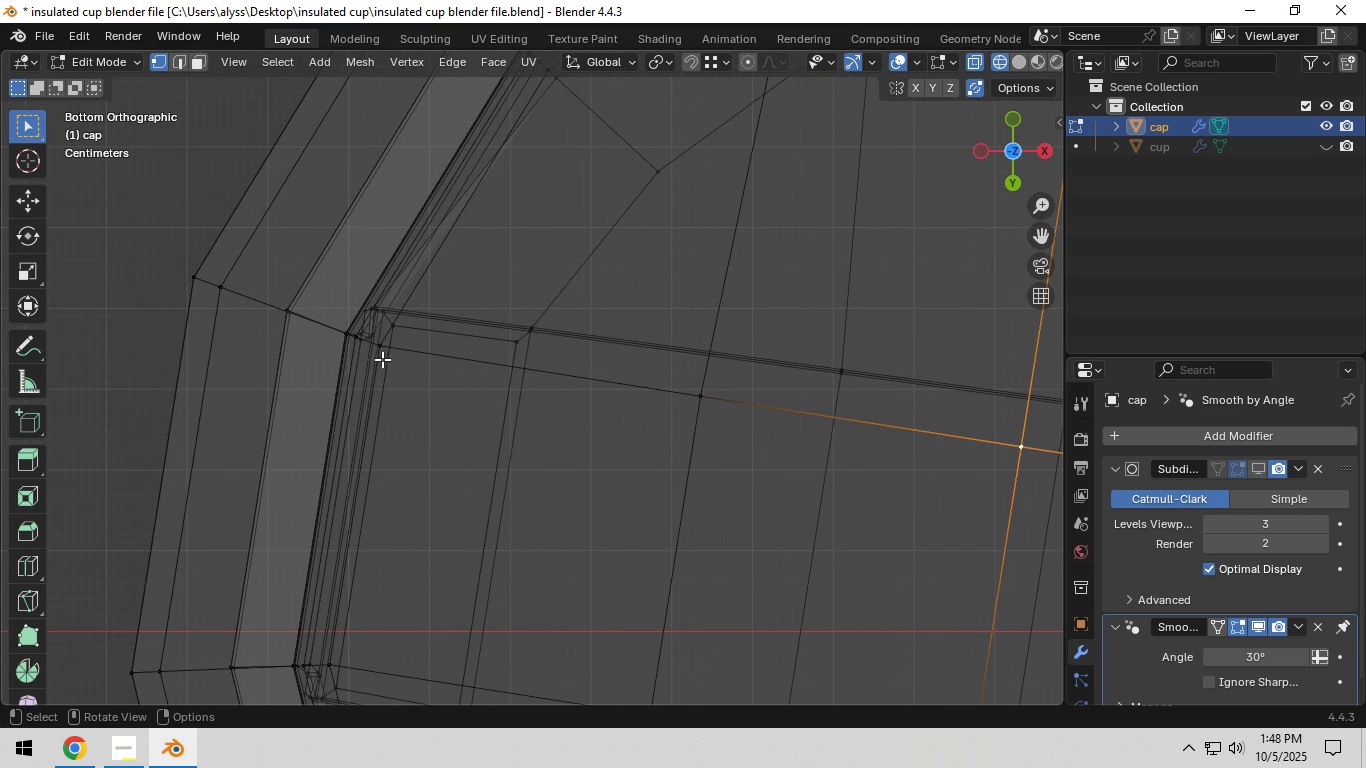 
left_click([380, 355])